 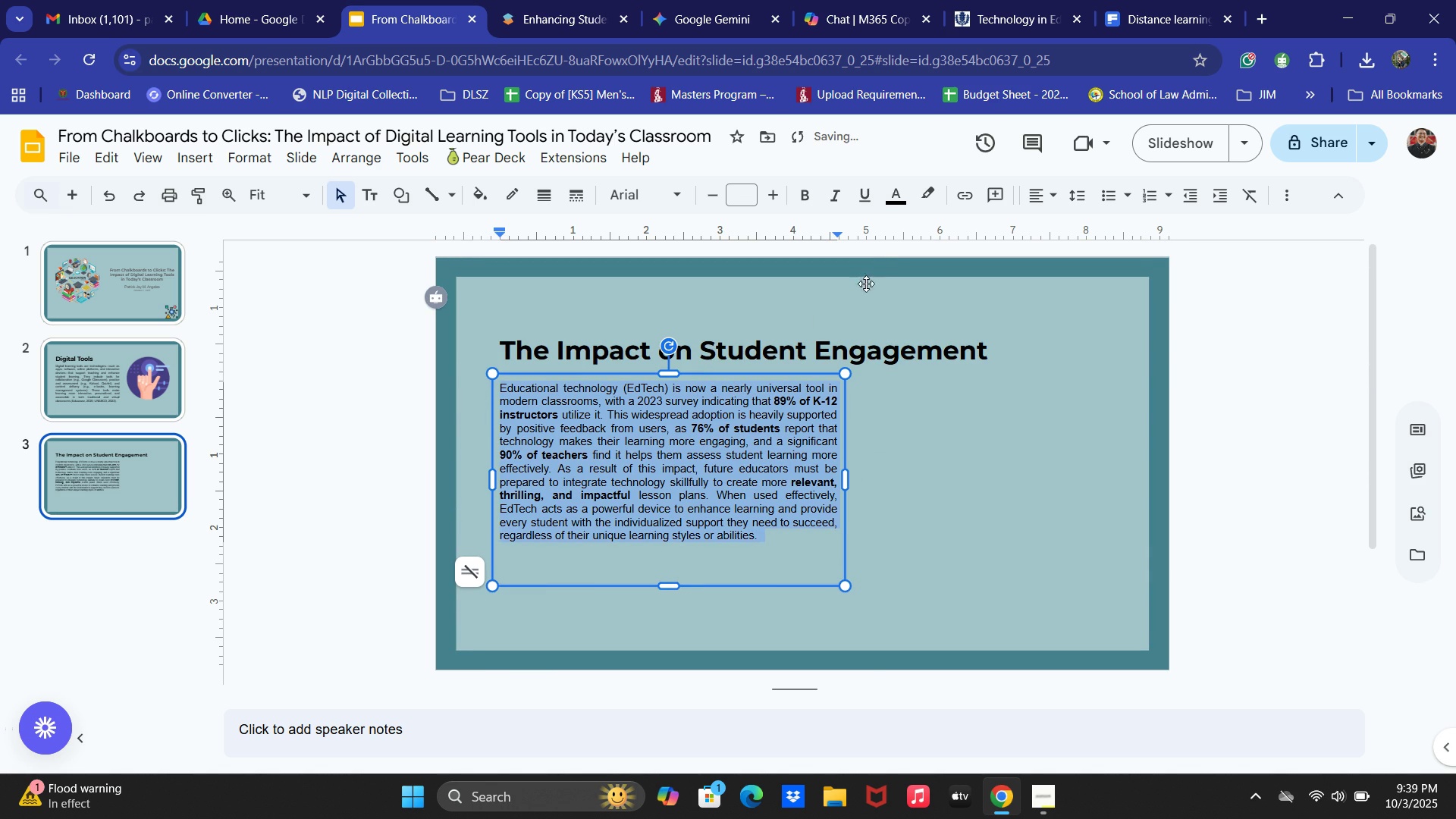 
left_click([735, 193])
 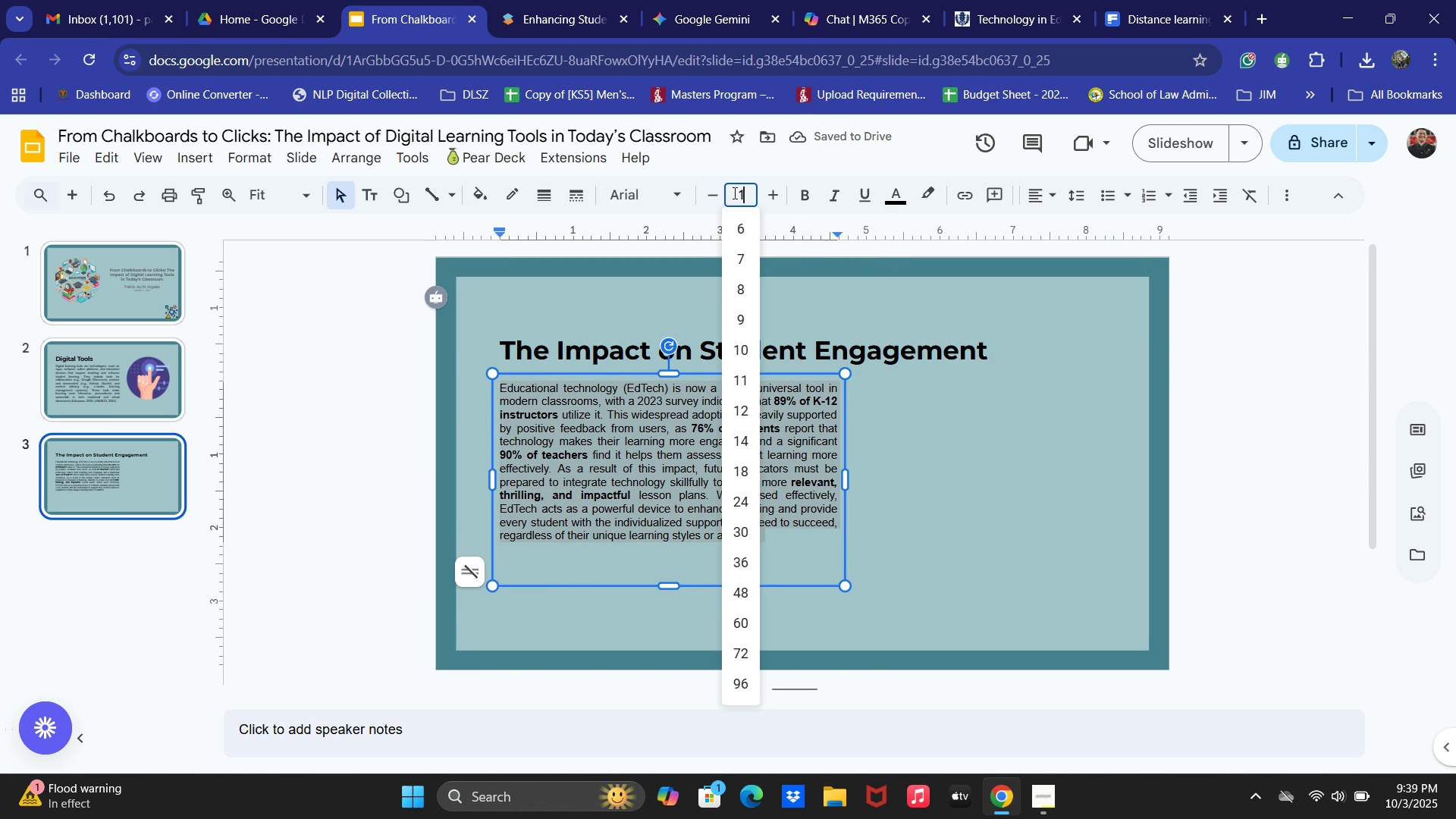 
key(Numpad1)
 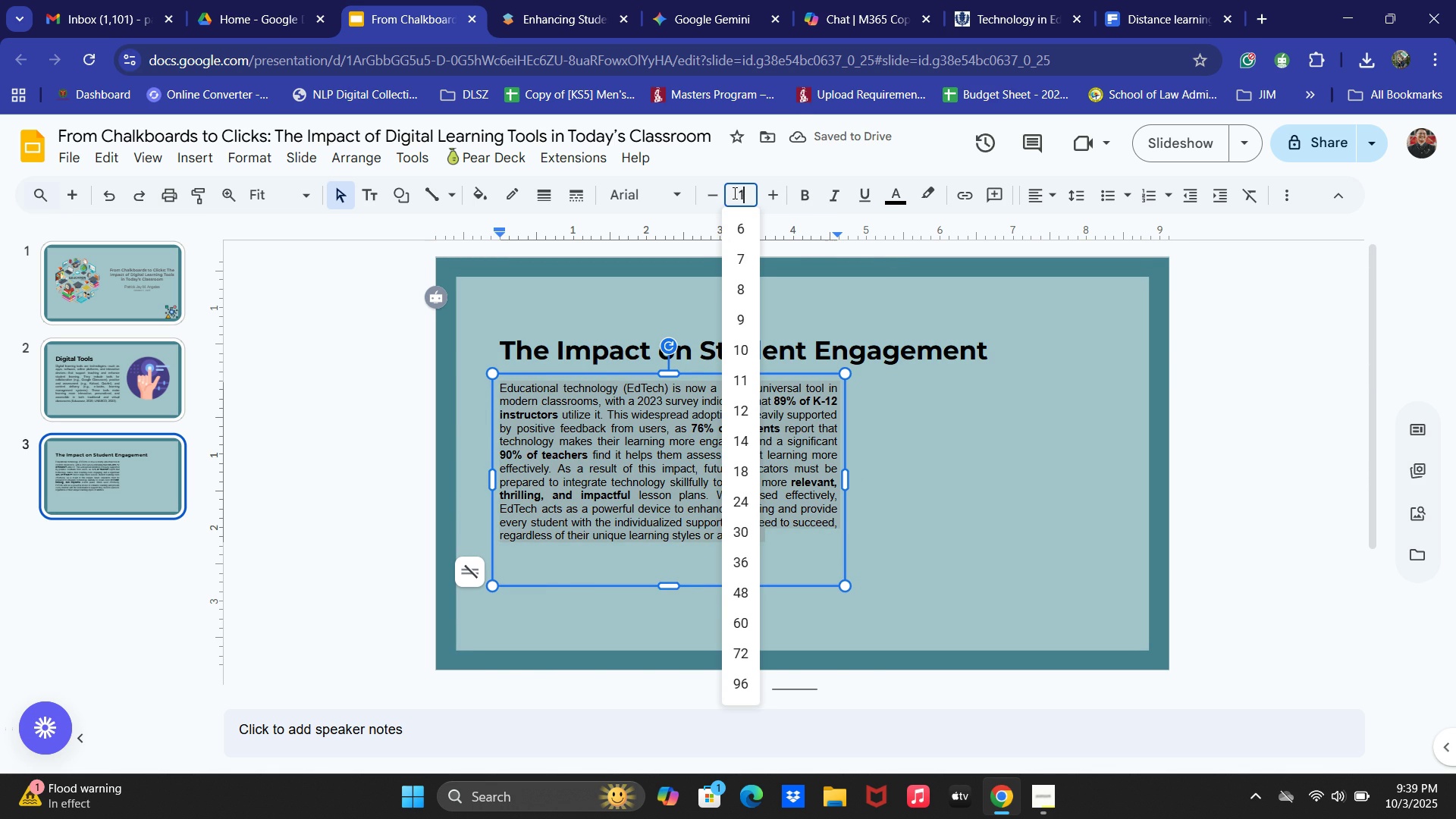 
key(Numpad5)
 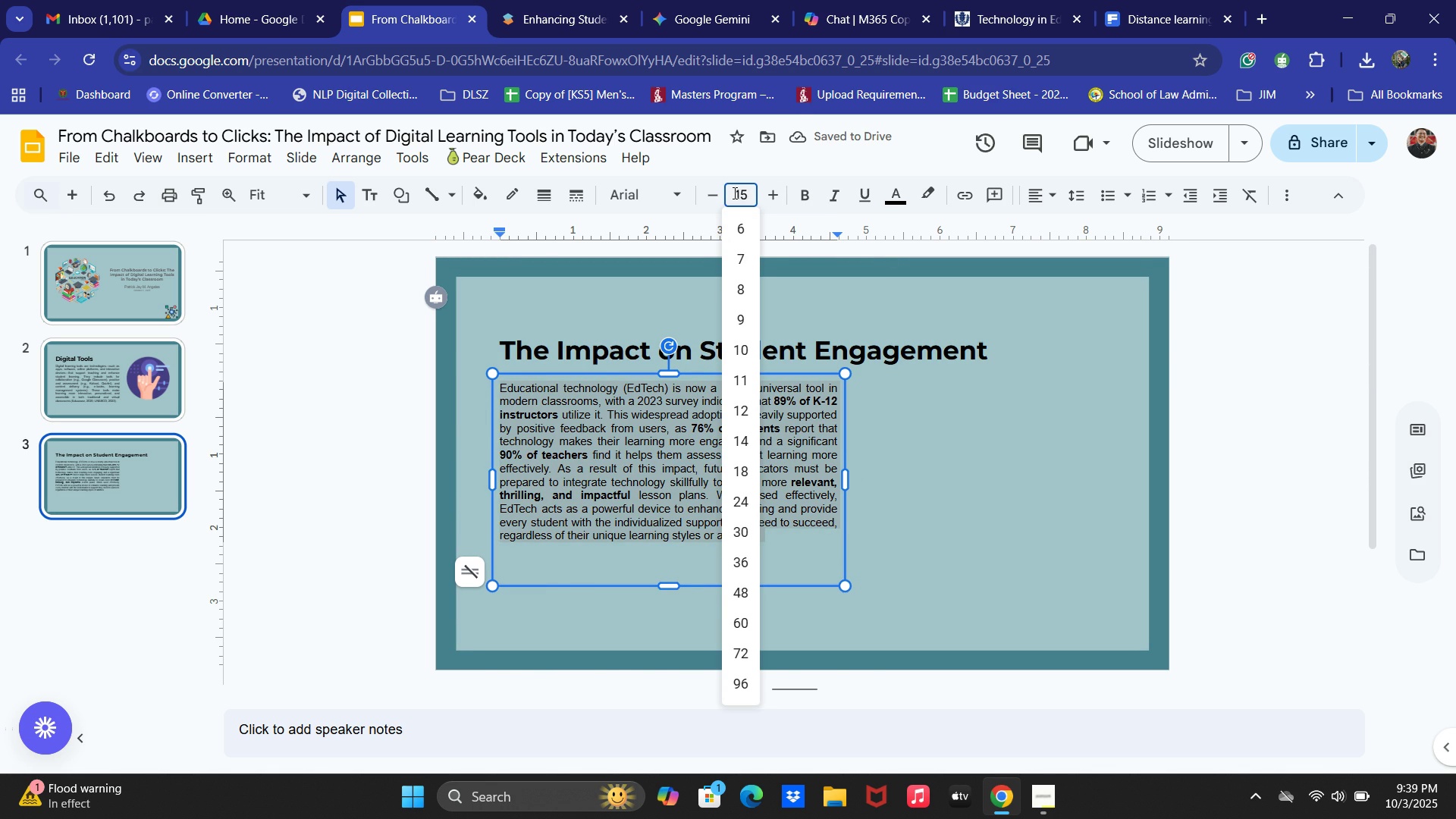 
key(NumpadEnter)
 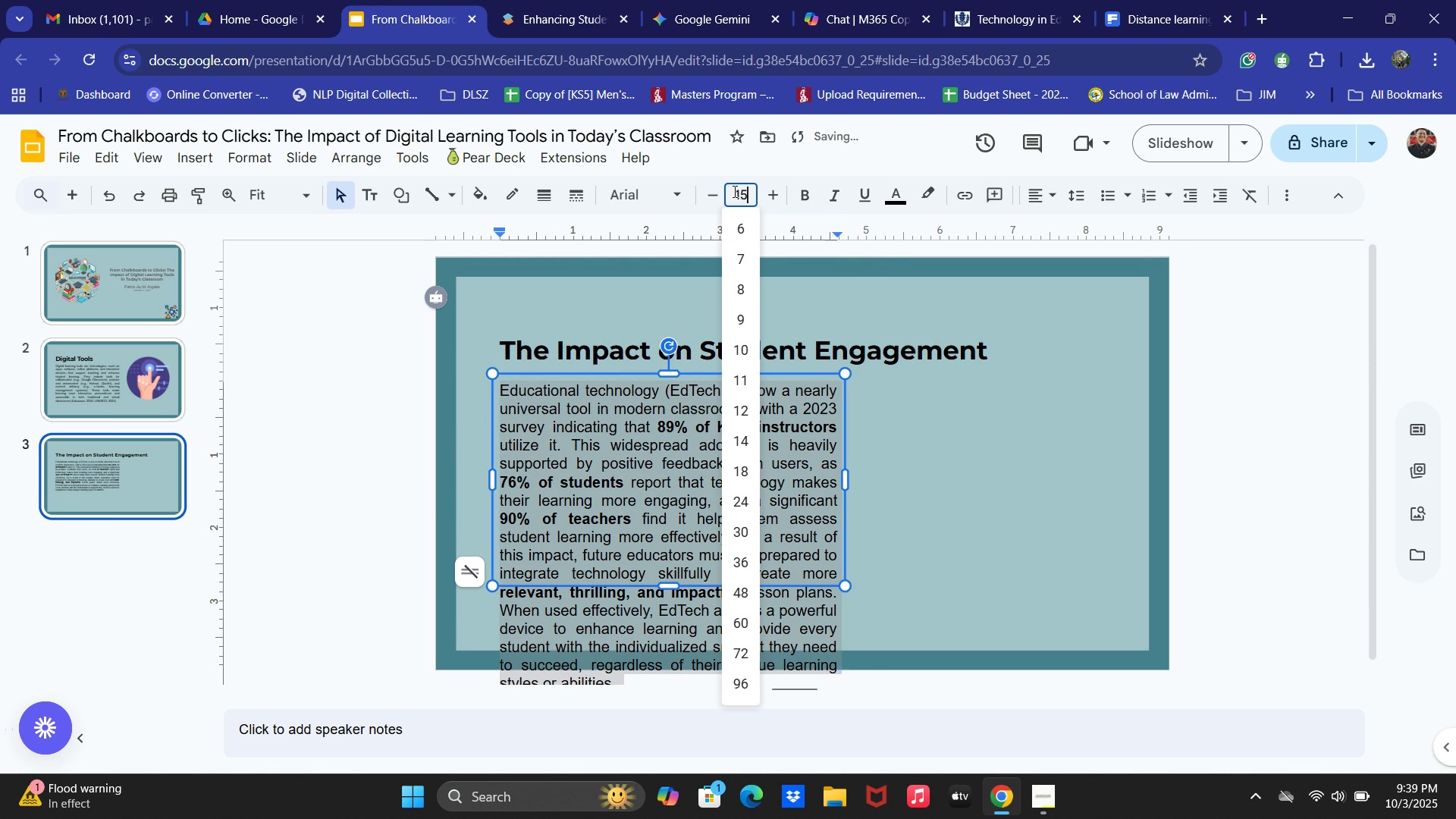 
left_click([733, 191])
 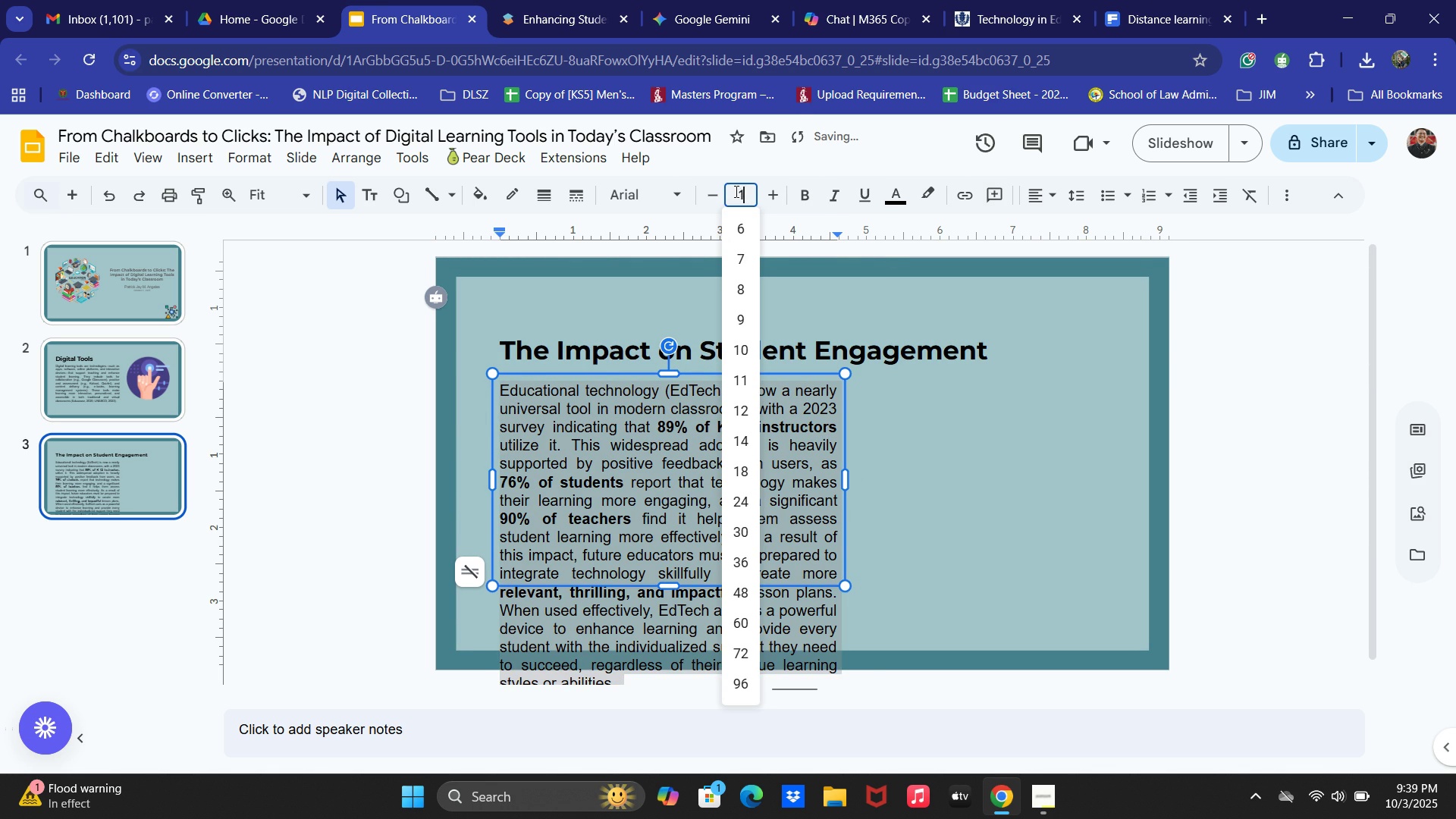 
key(Numpad1)
 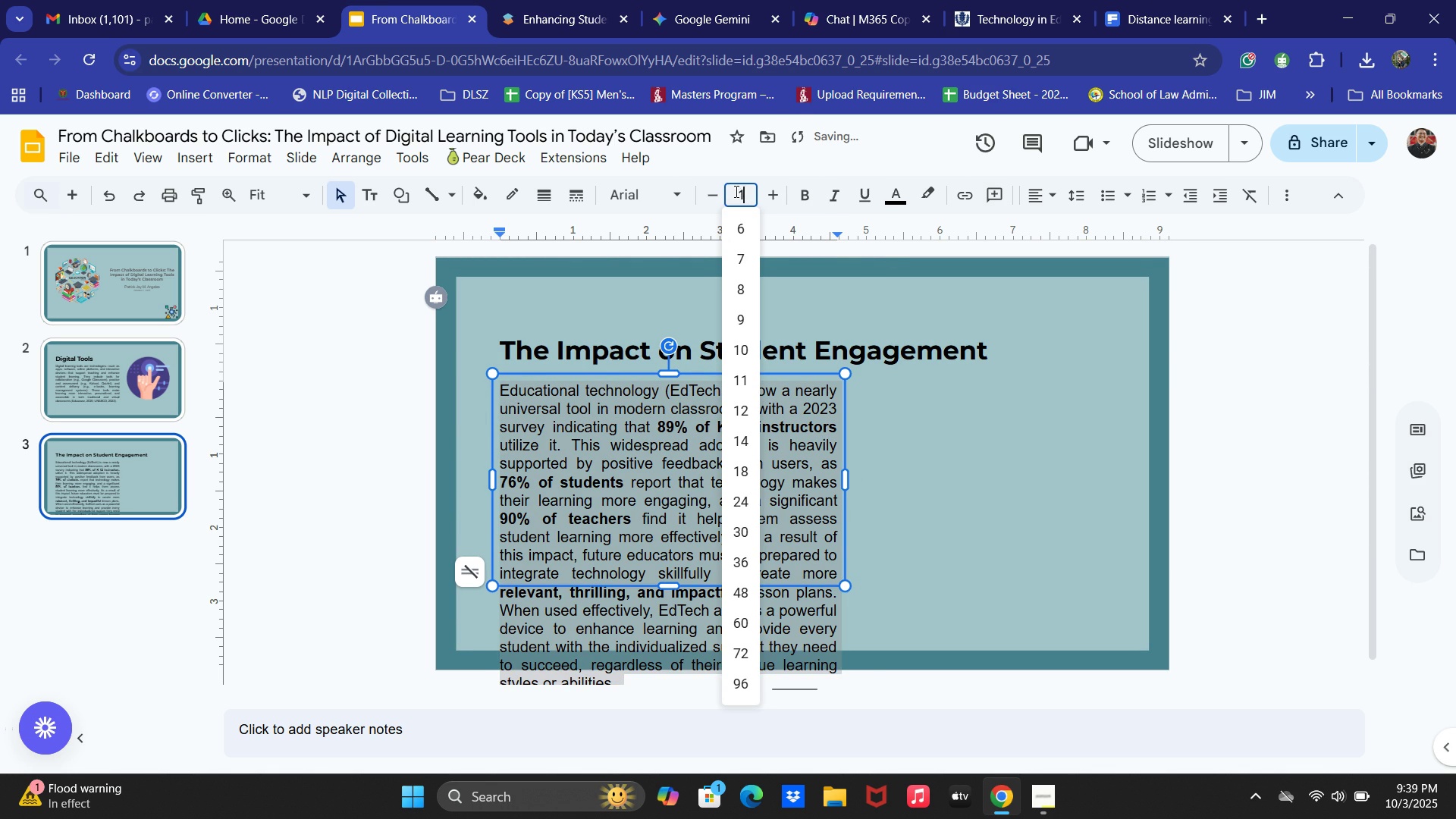 
key(Numpad3)
 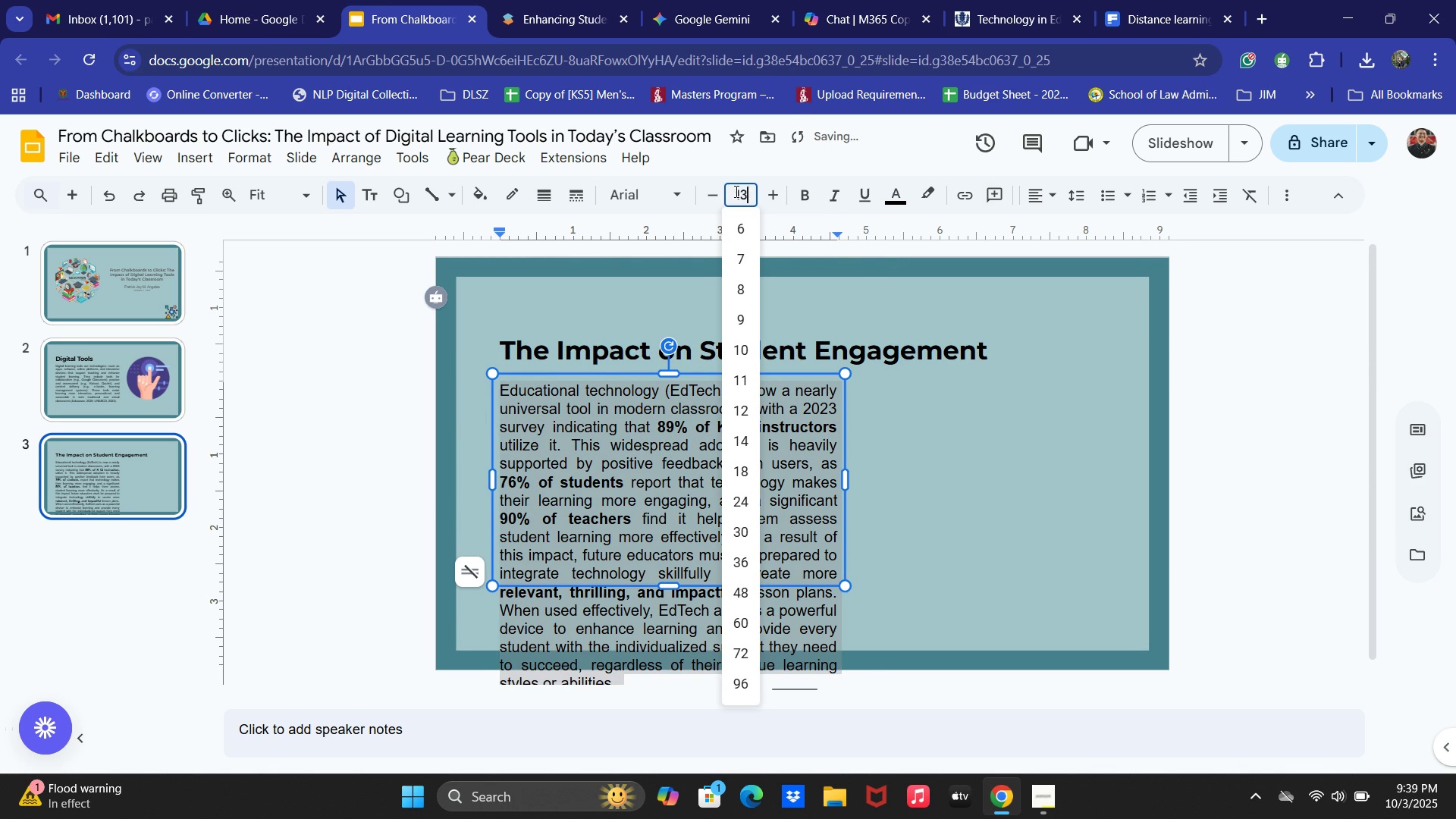 
key(NumpadEnter)
 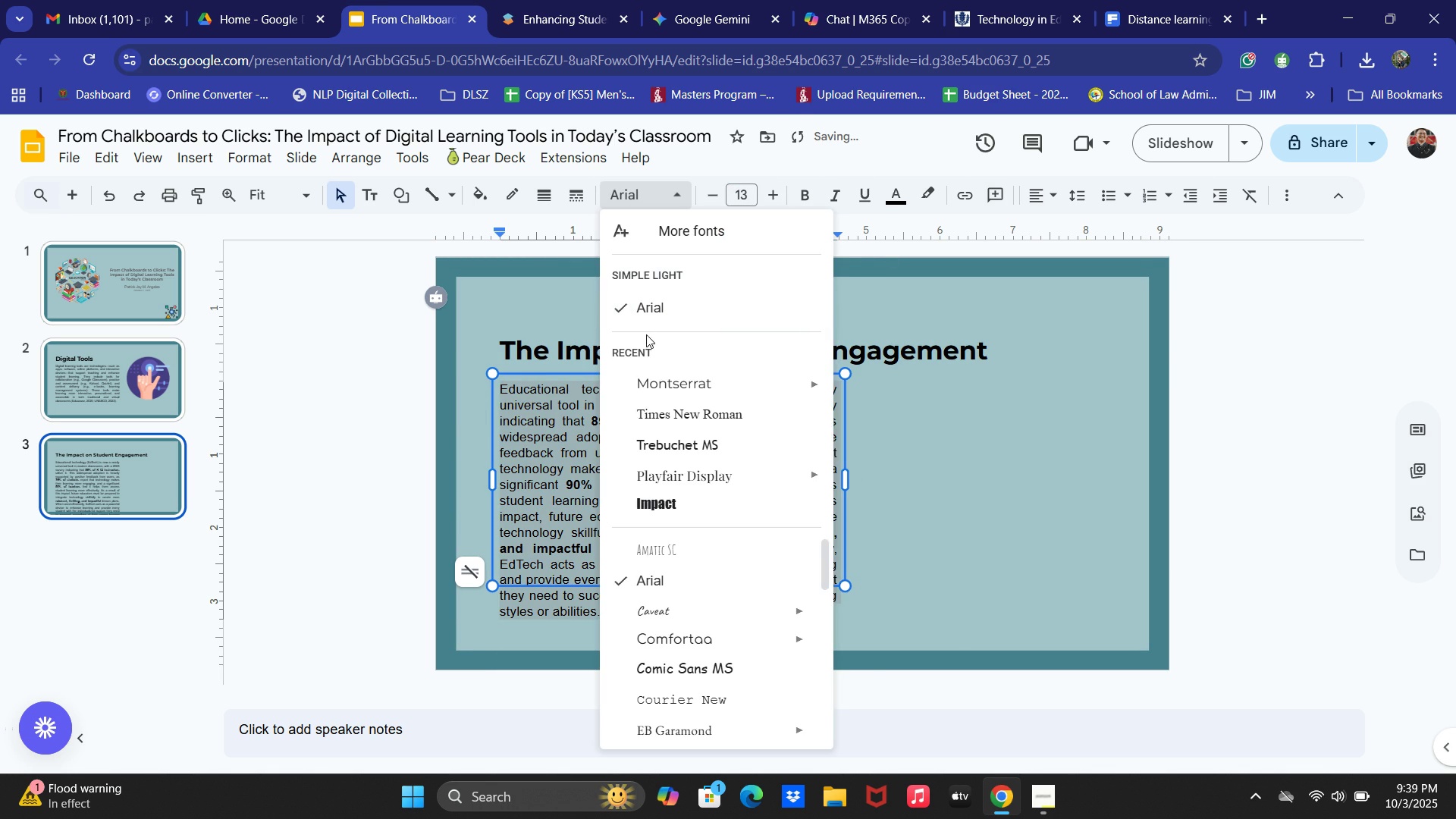 
left_click([656, 390])
 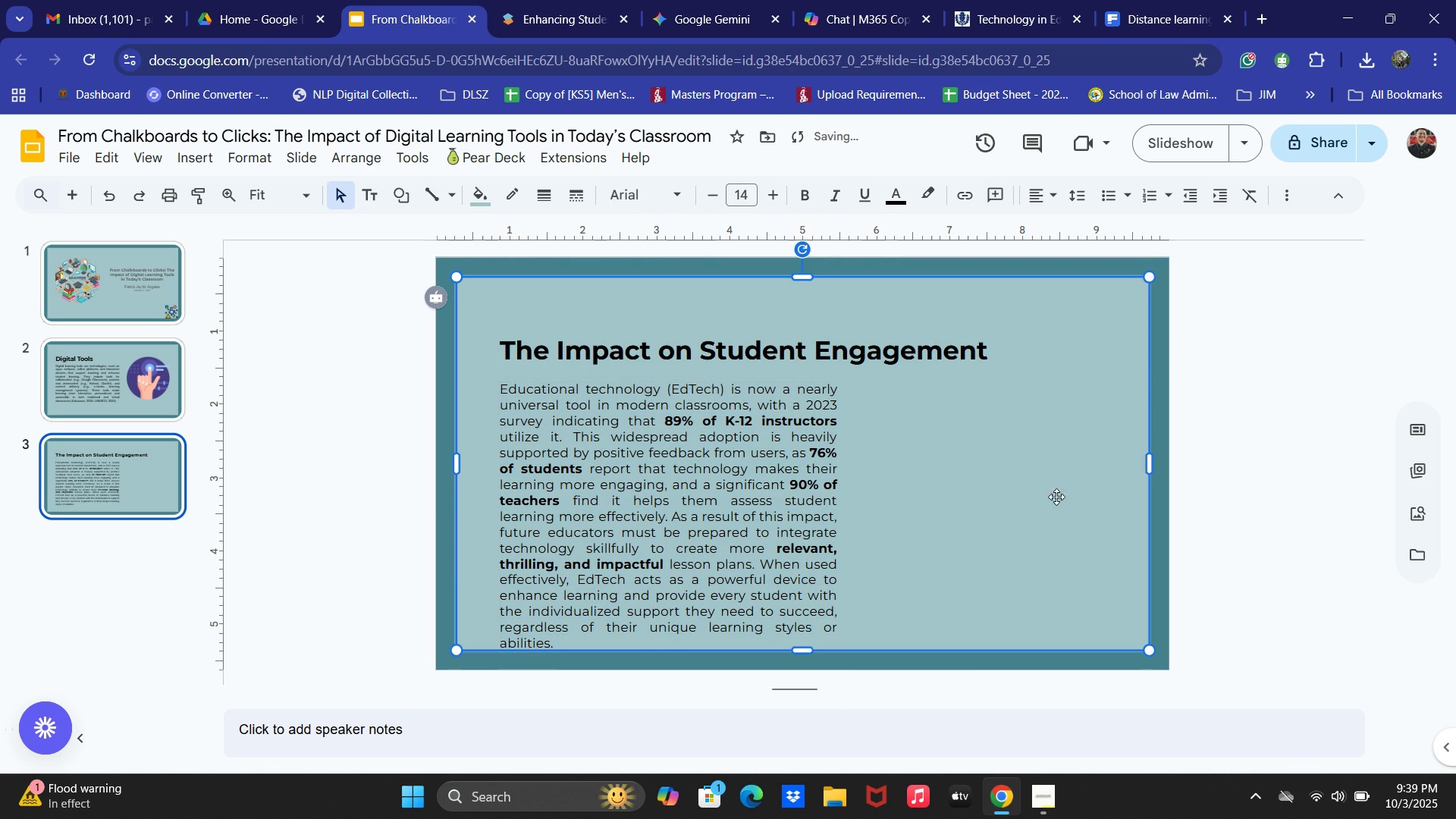 
left_click([1060, 494])
 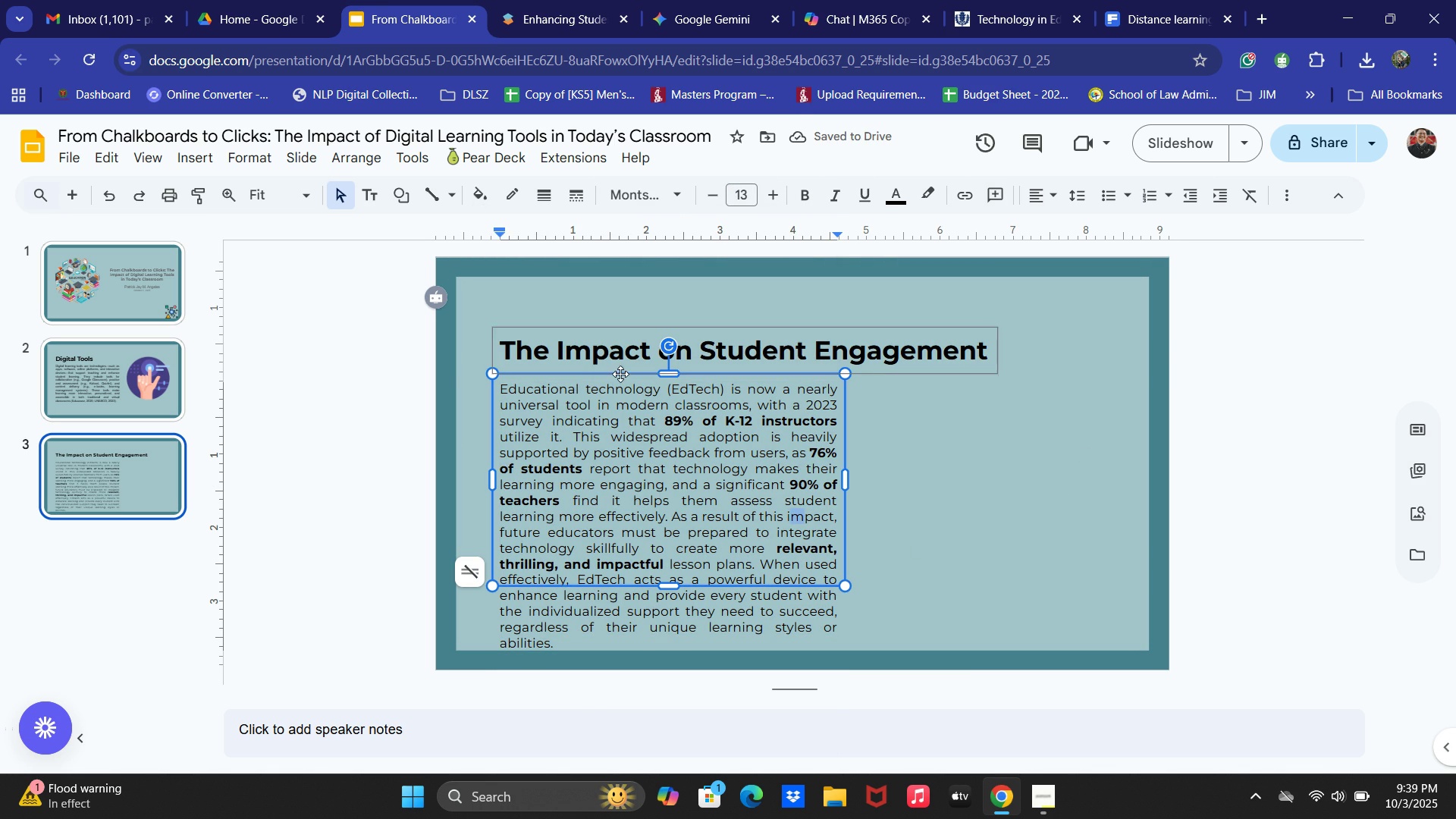 
left_click([613, 348])